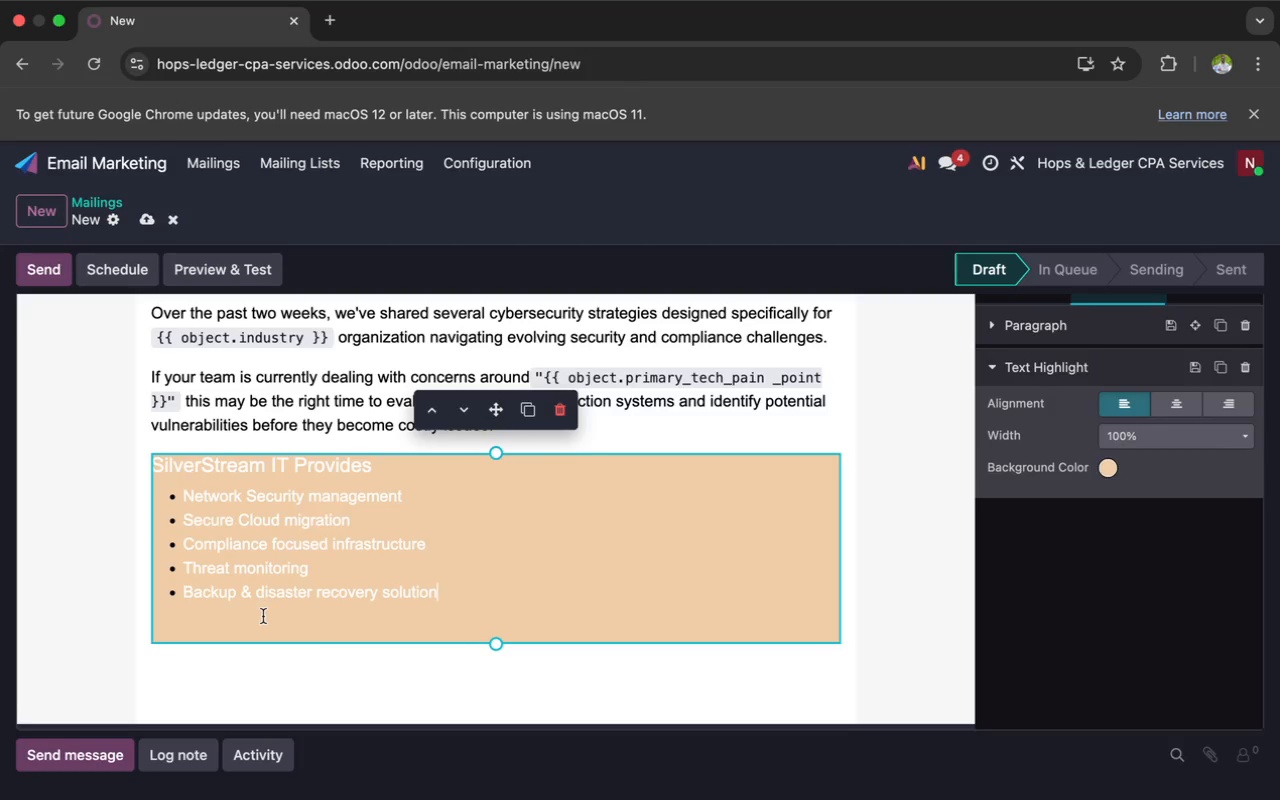 
left_click([247, 624])
 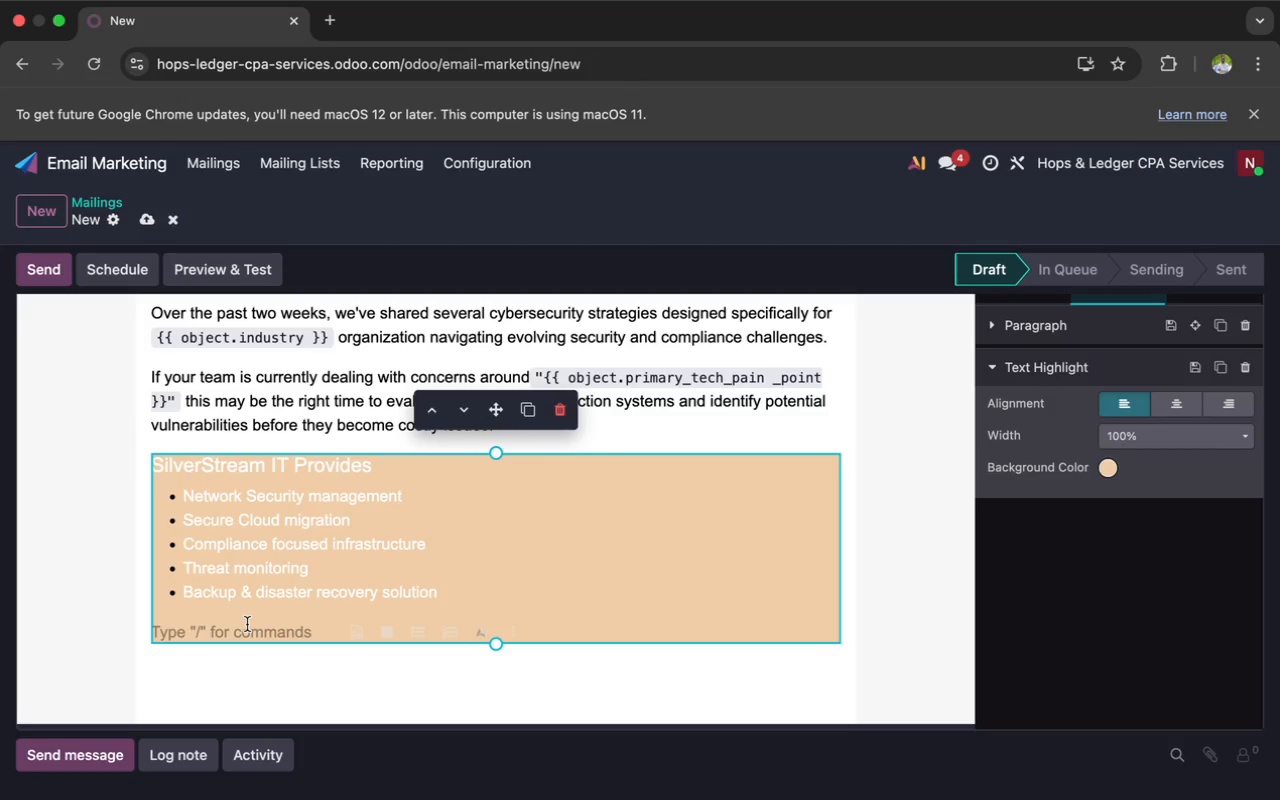 
key(Backspace)
 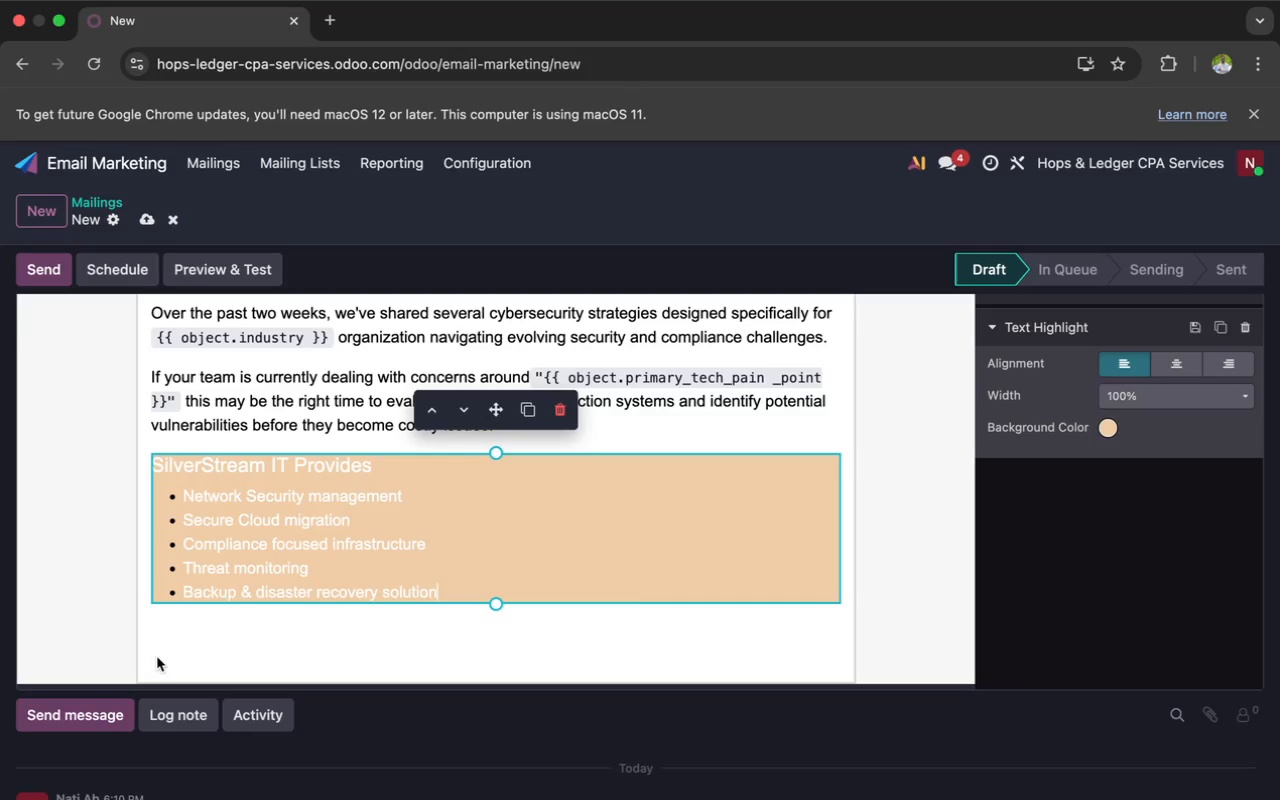 
left_click([183, 622])
 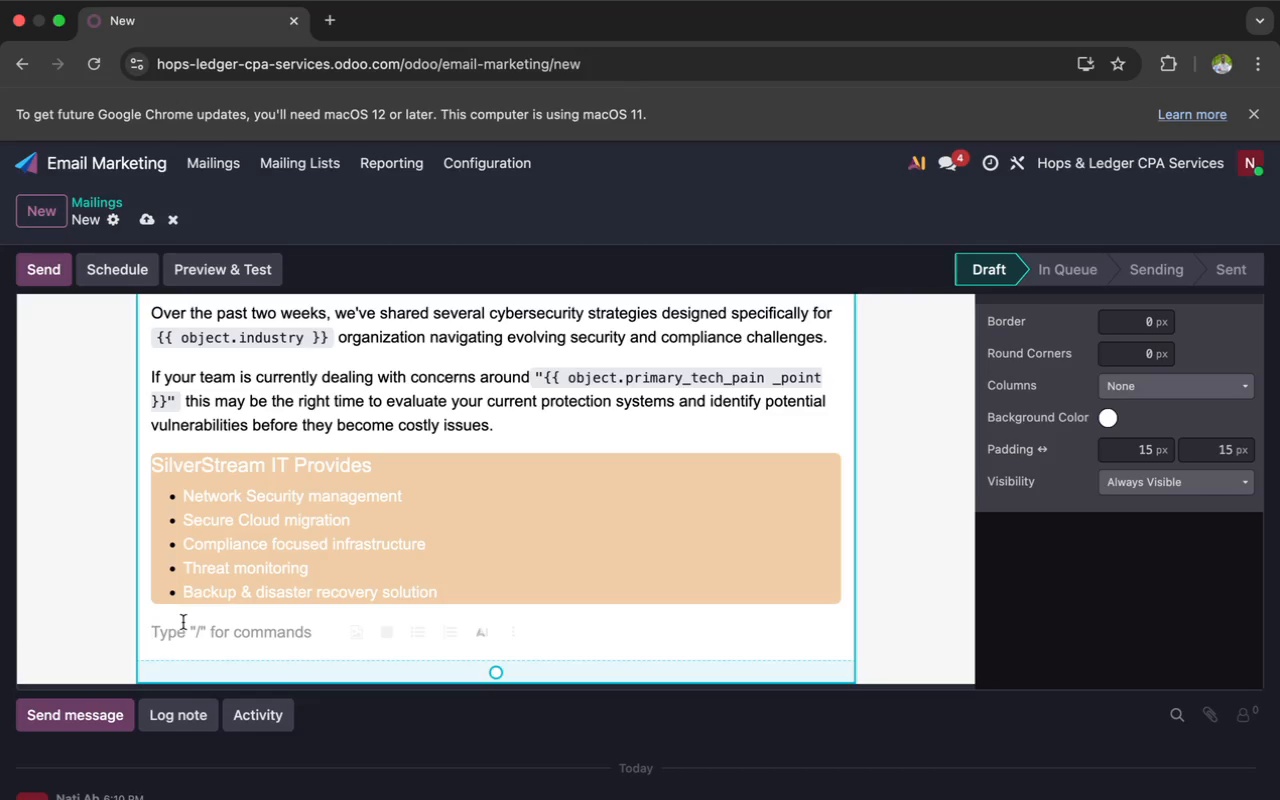 
wait(6.35)
 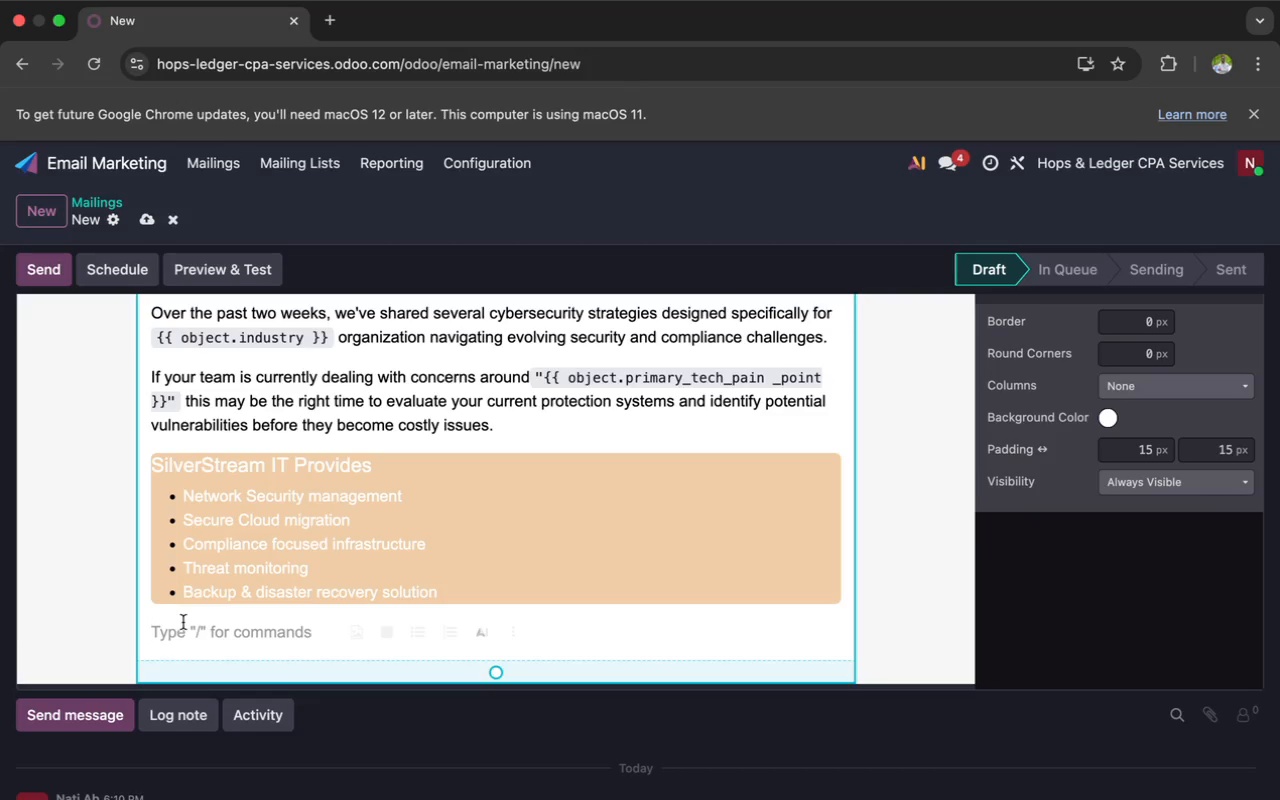 
type(We)
 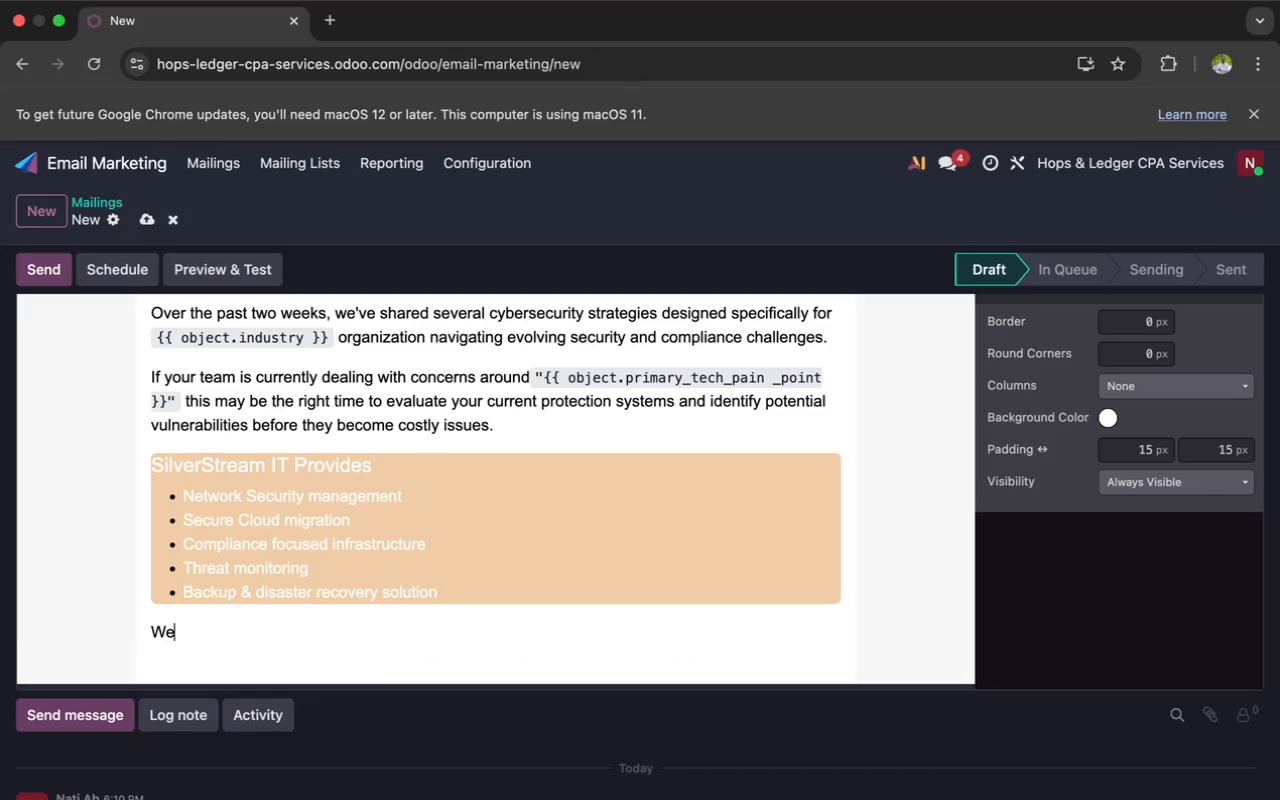 
type(.)
key(Backspace)
type('re )
 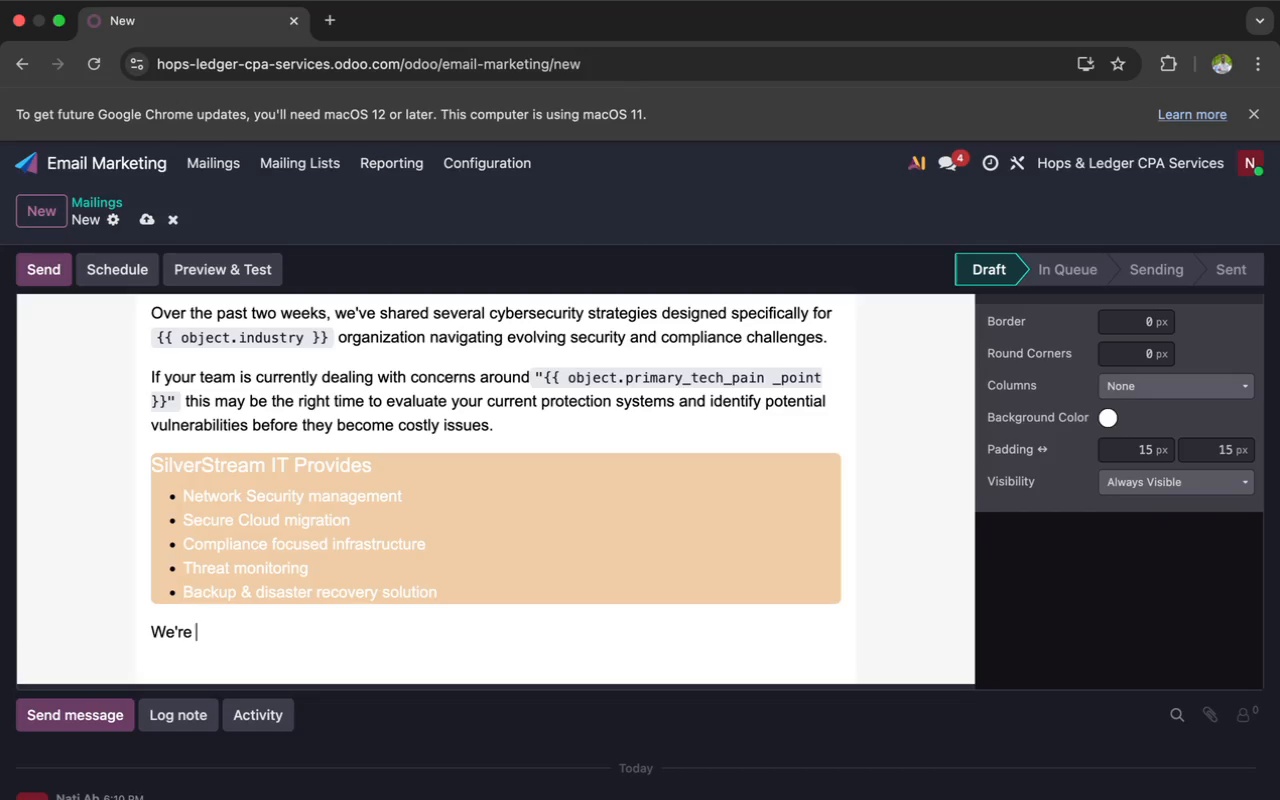 
wait(5.83)
 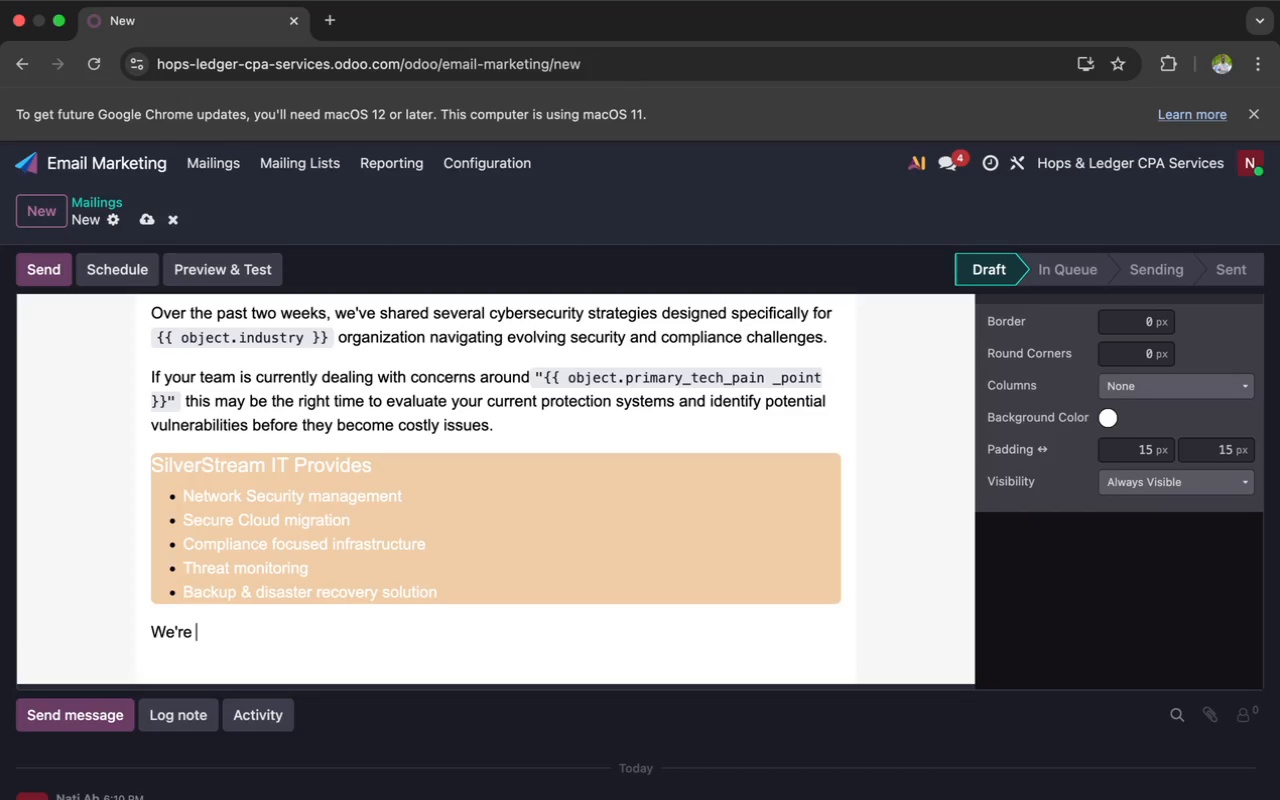 
type( current)
 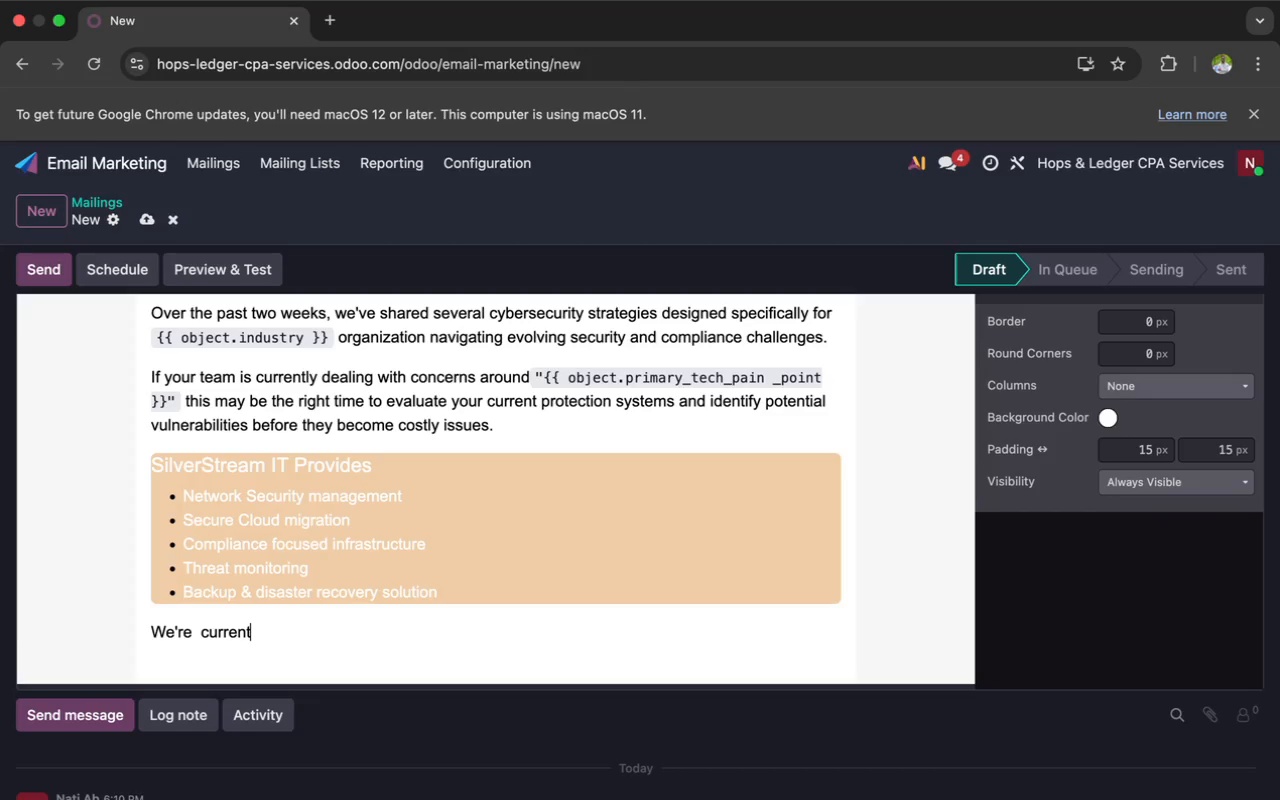 
type(ly )
 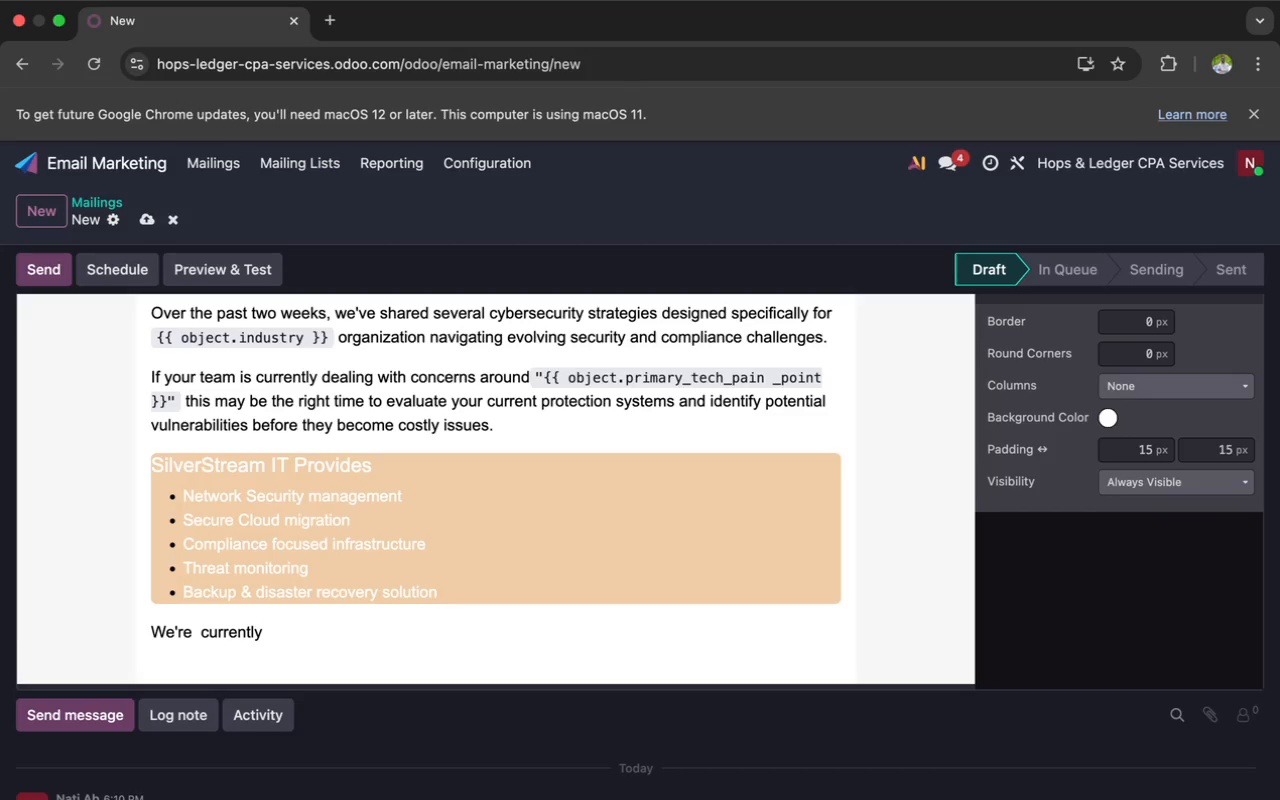 
wait(6.24)
 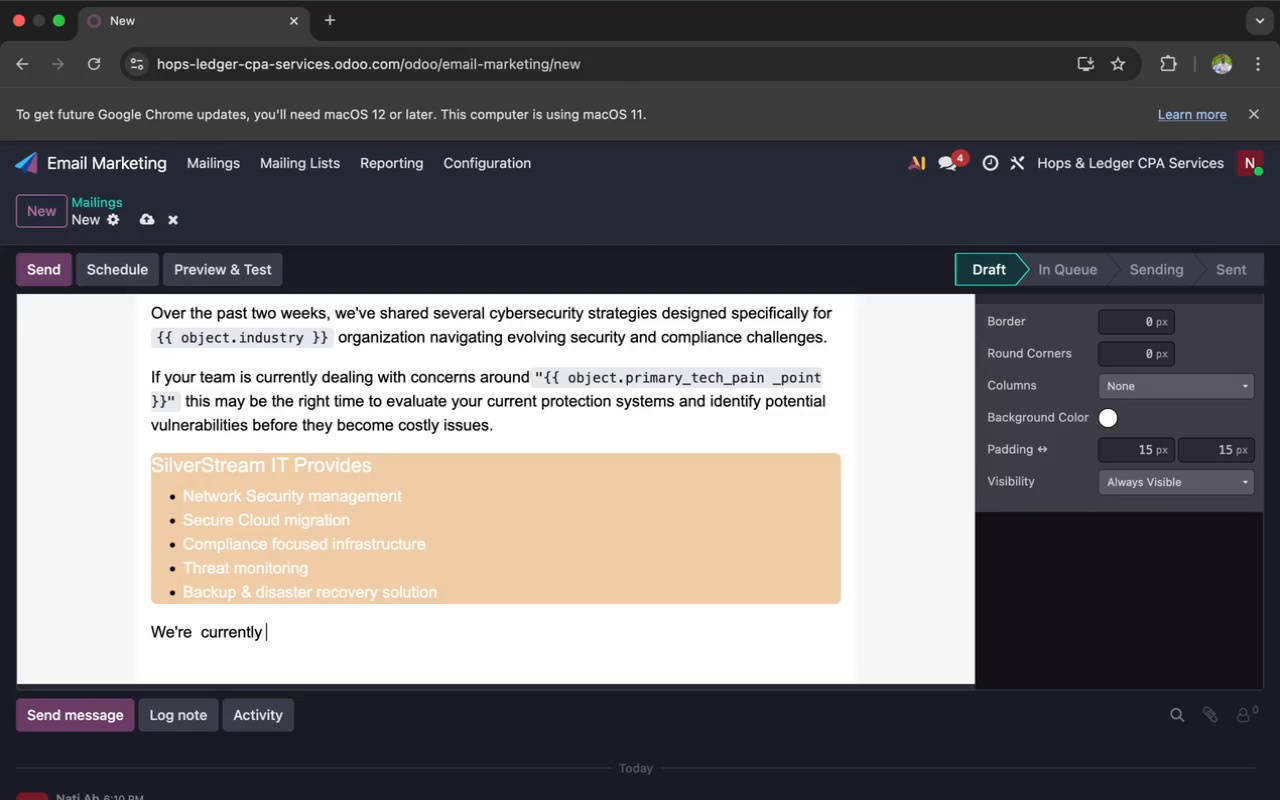 
key(Space)
 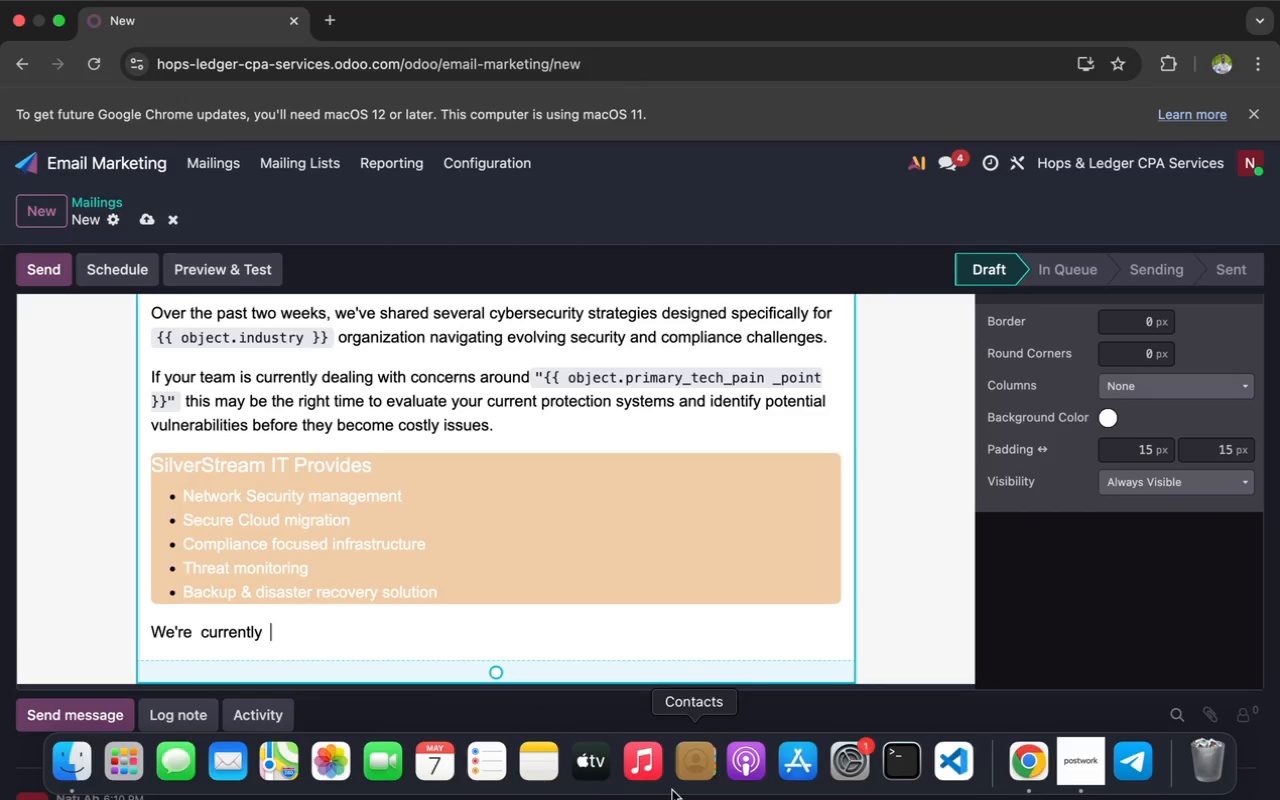 
left_click([1083, 757])